 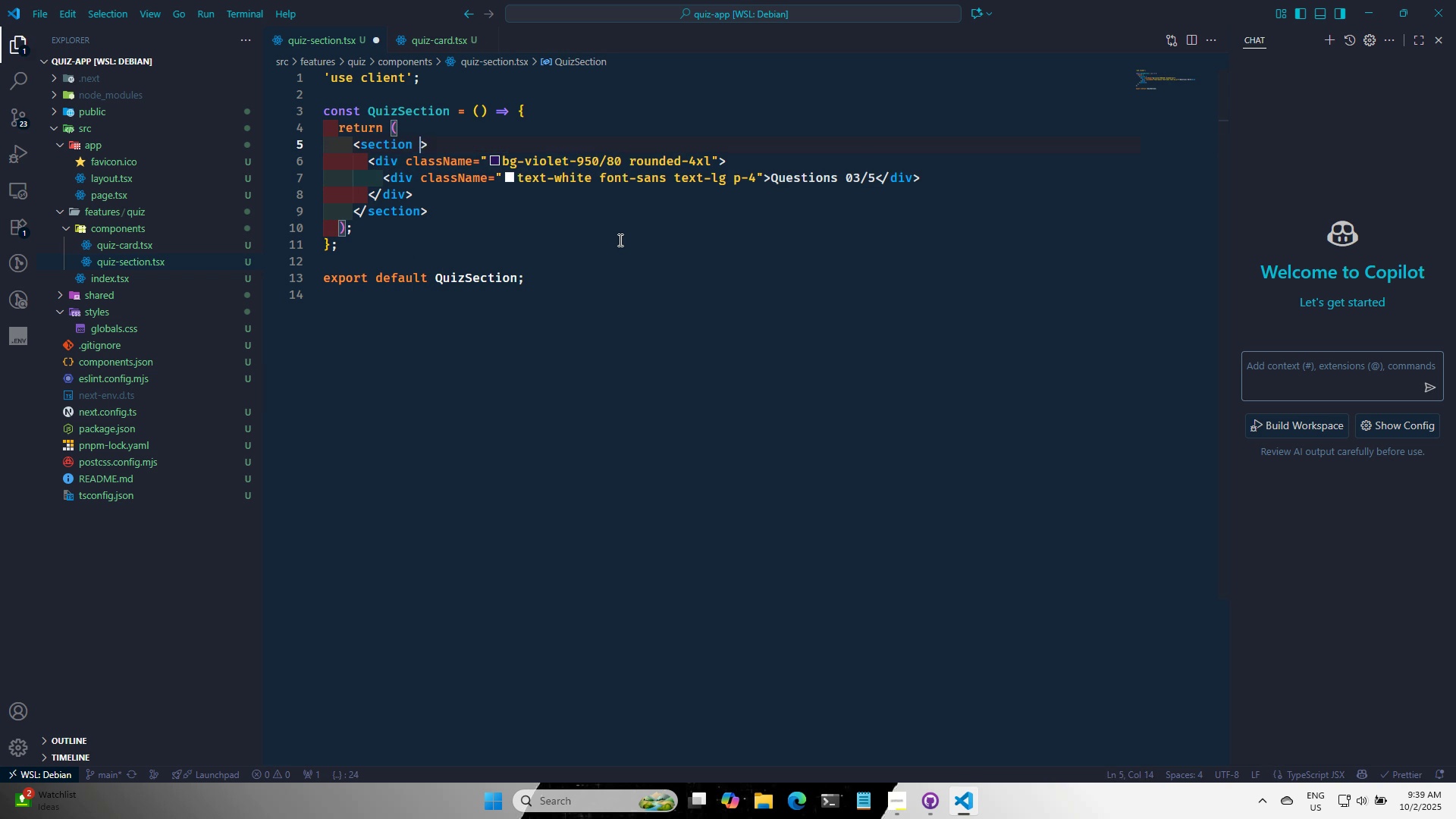 
key(Control+S)
 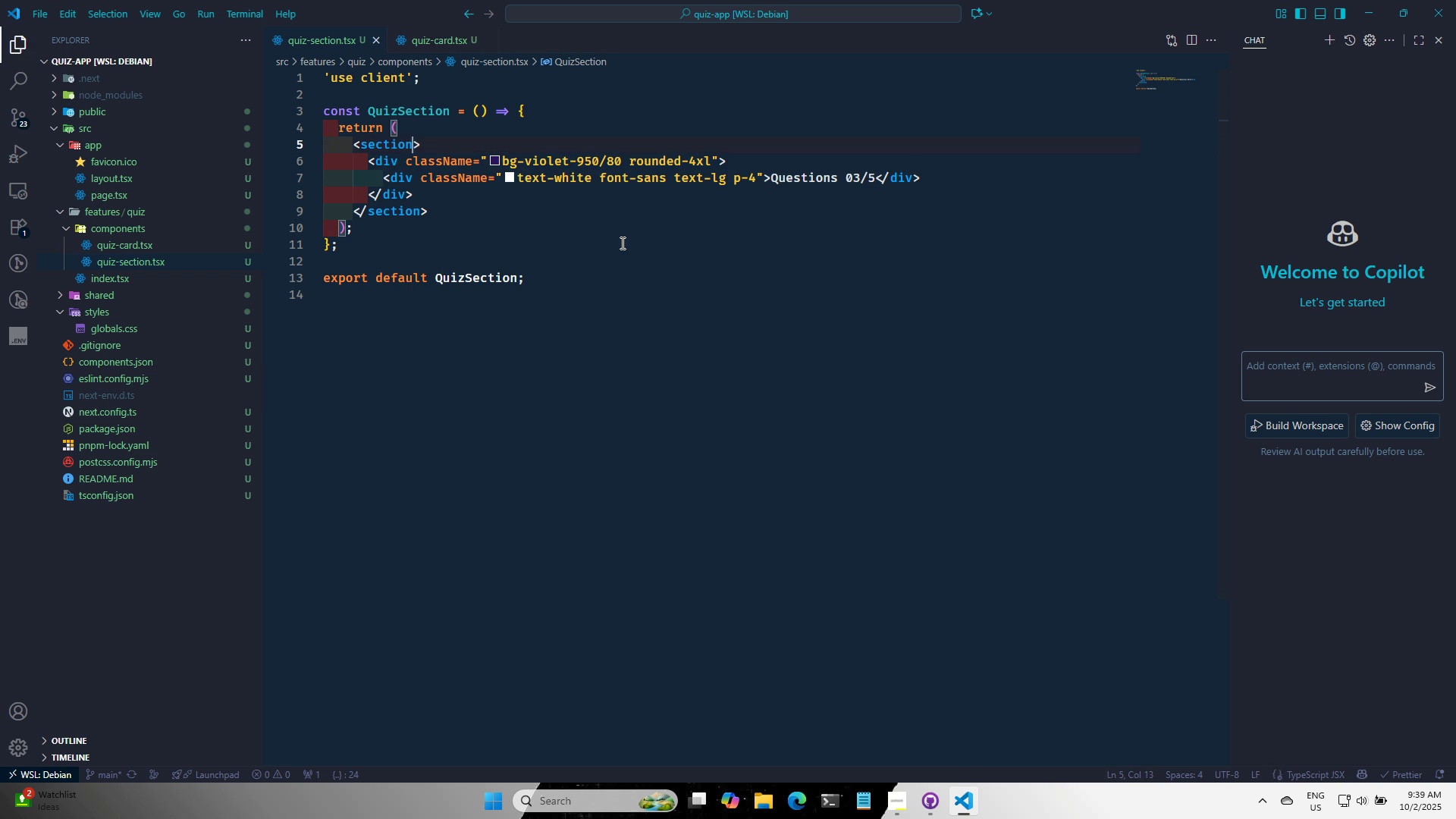 
key(Control+S)
 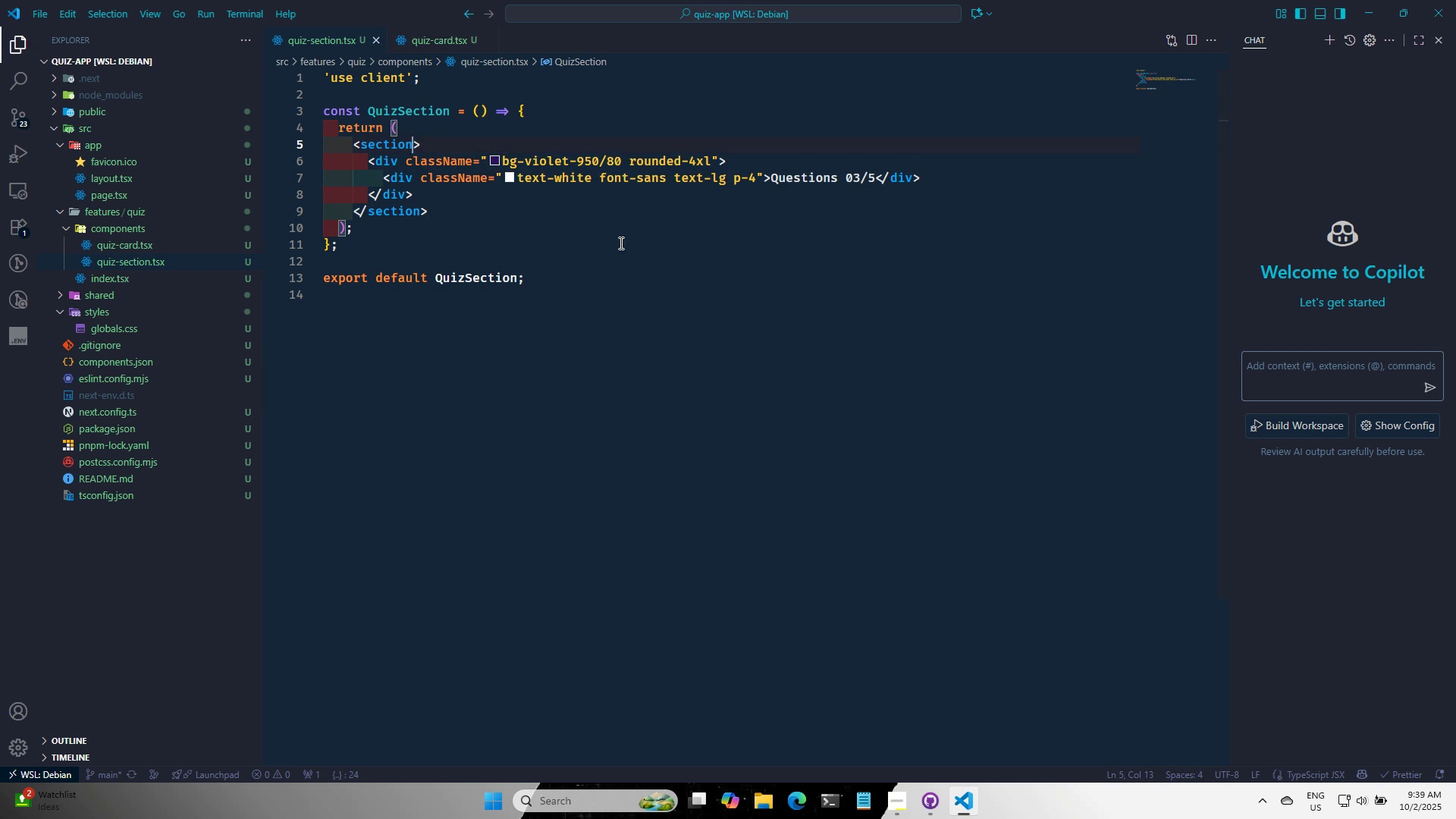 
key(Alt+AltLeft)
 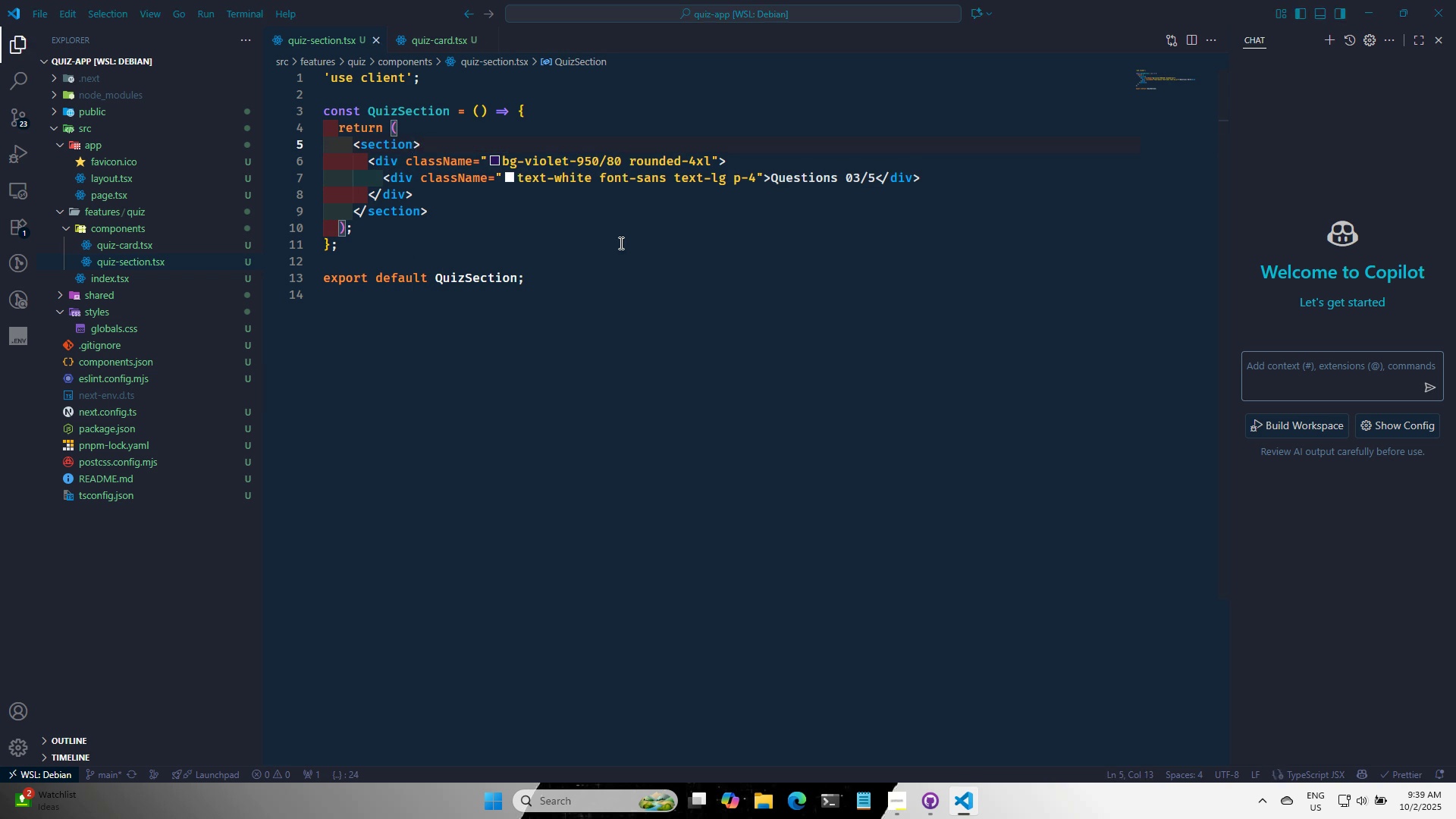 
key(Alt+Tab)
 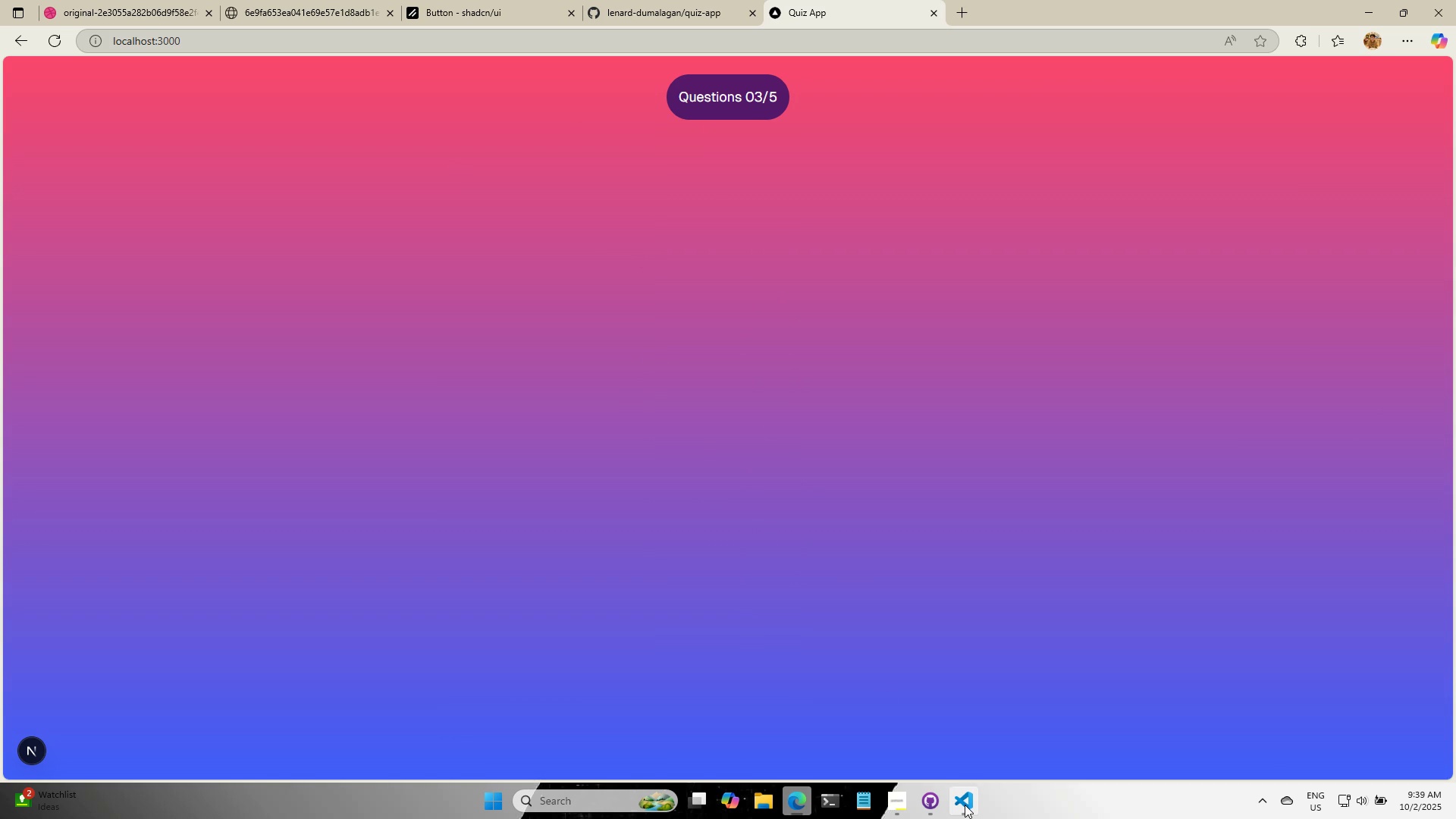 
wait(7.14)
 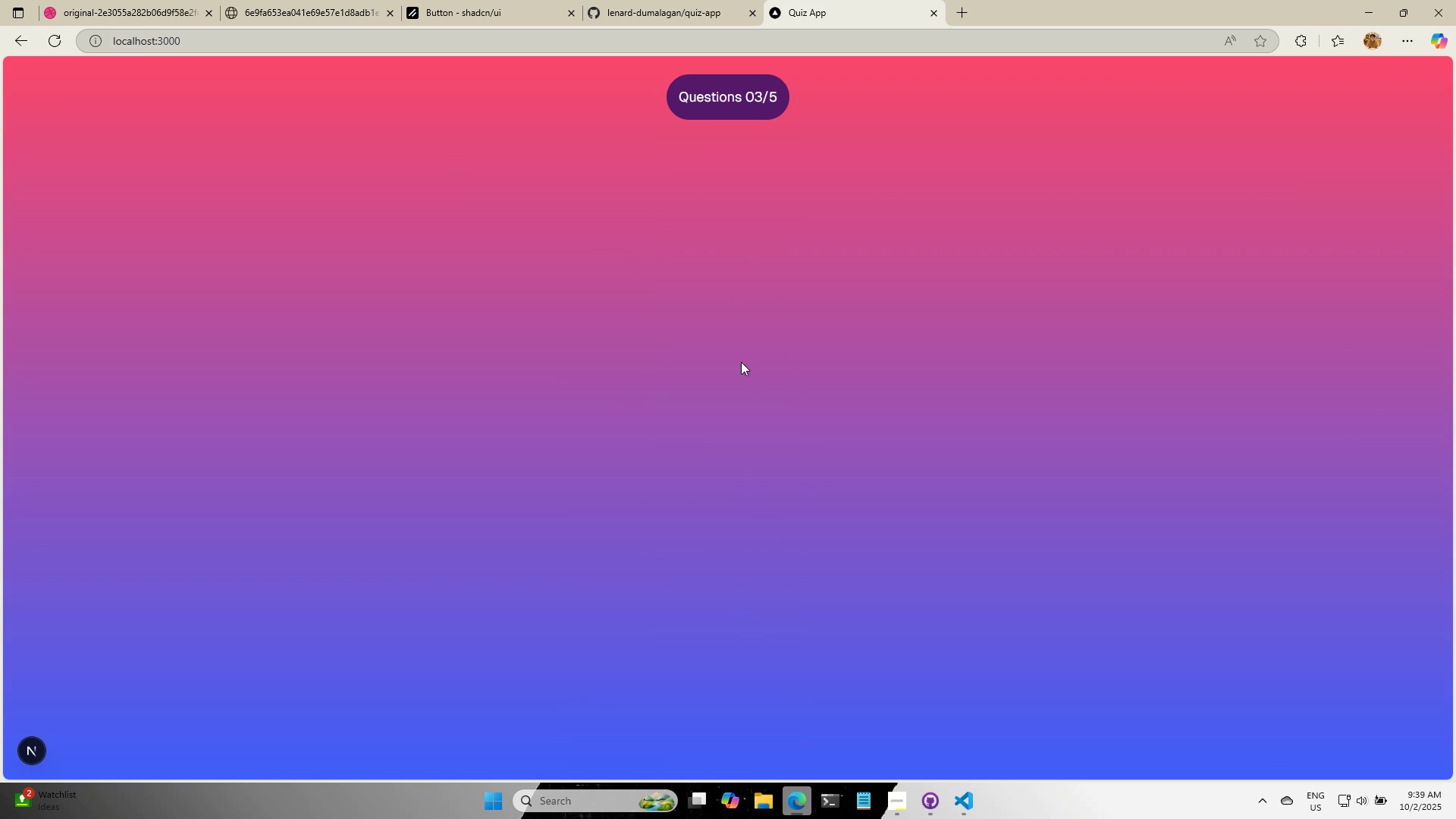 
left_click([965, 807])
 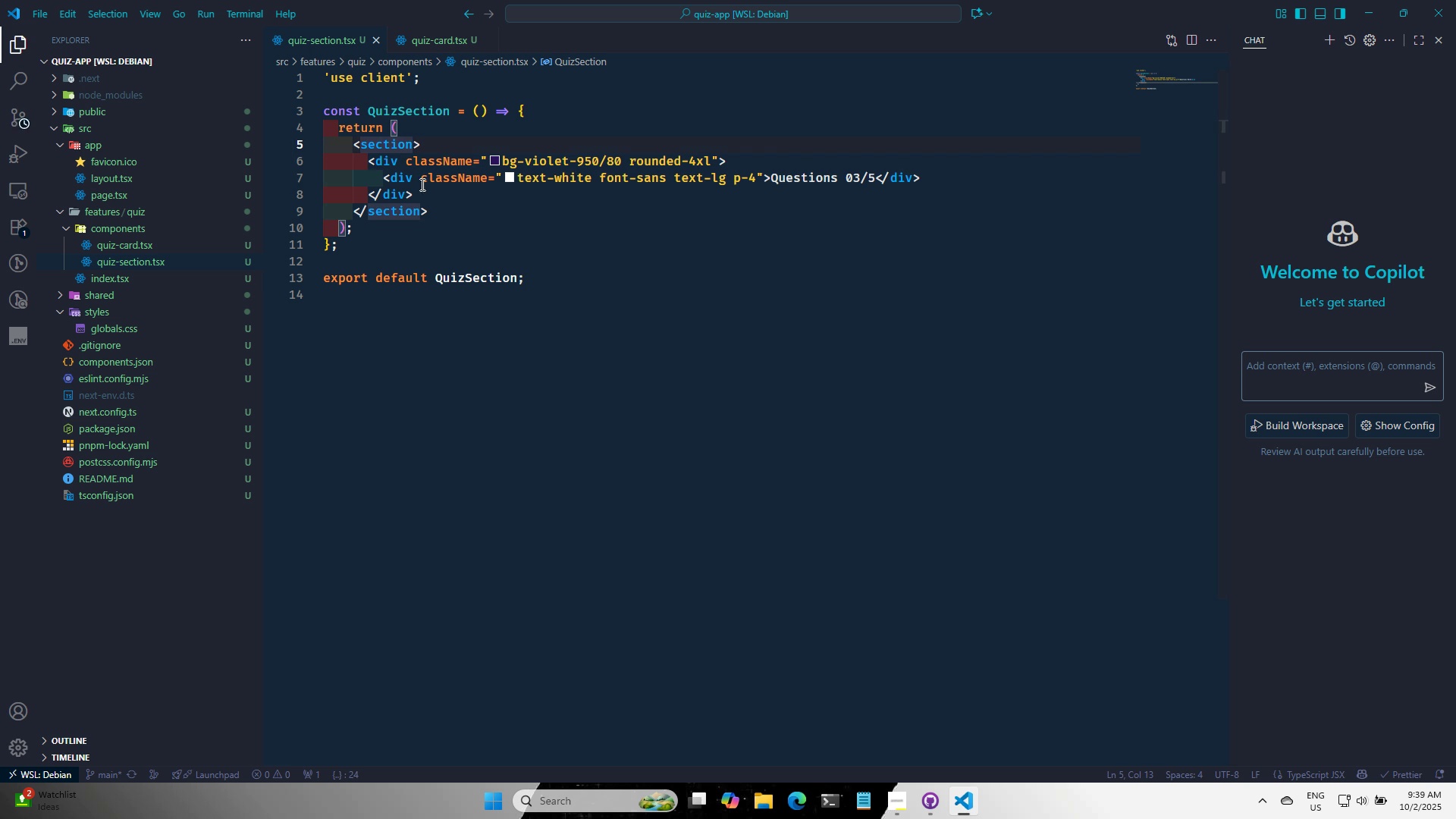 
left_click([421, 184])
 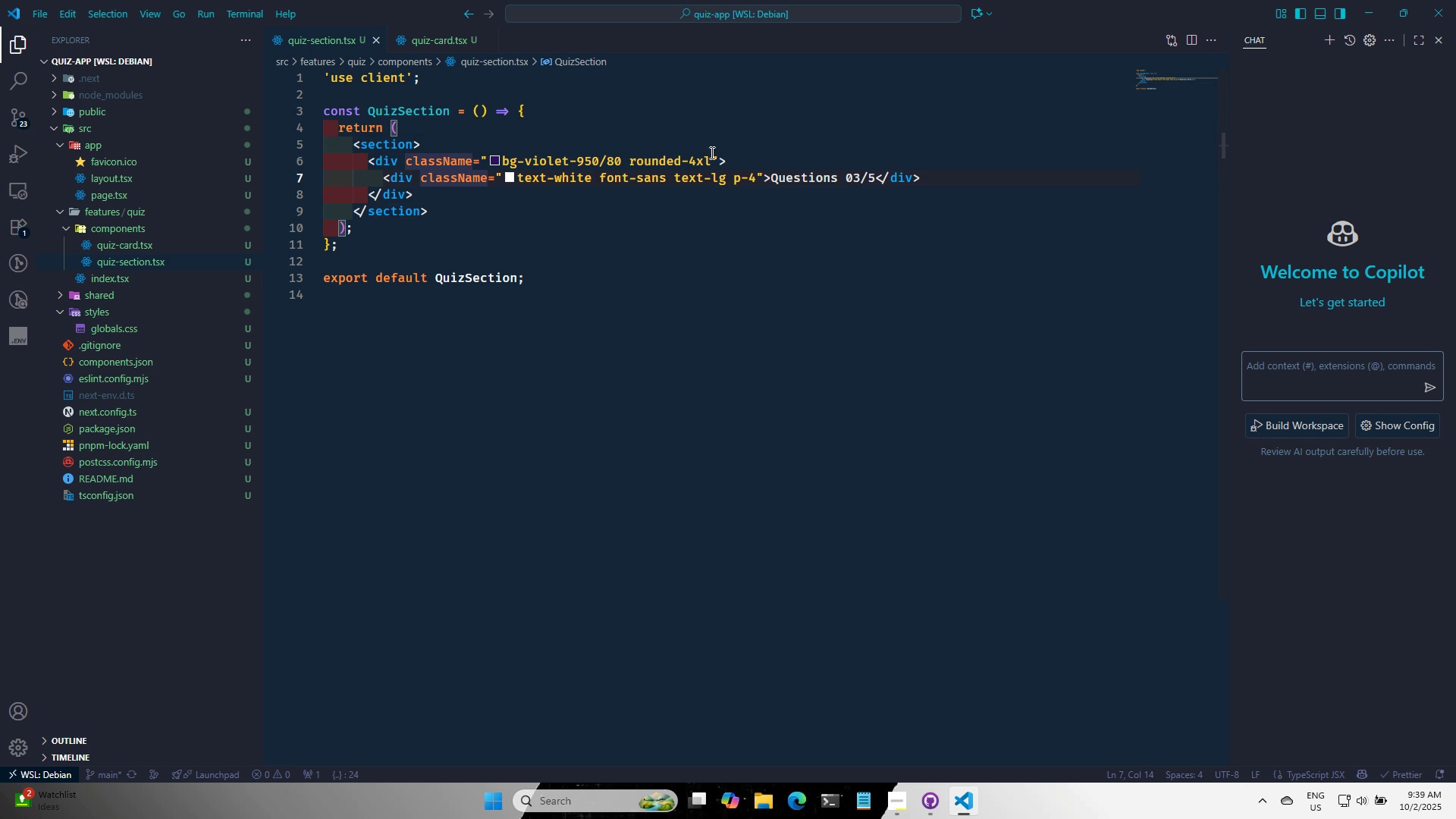 
left_click([711, 152])
 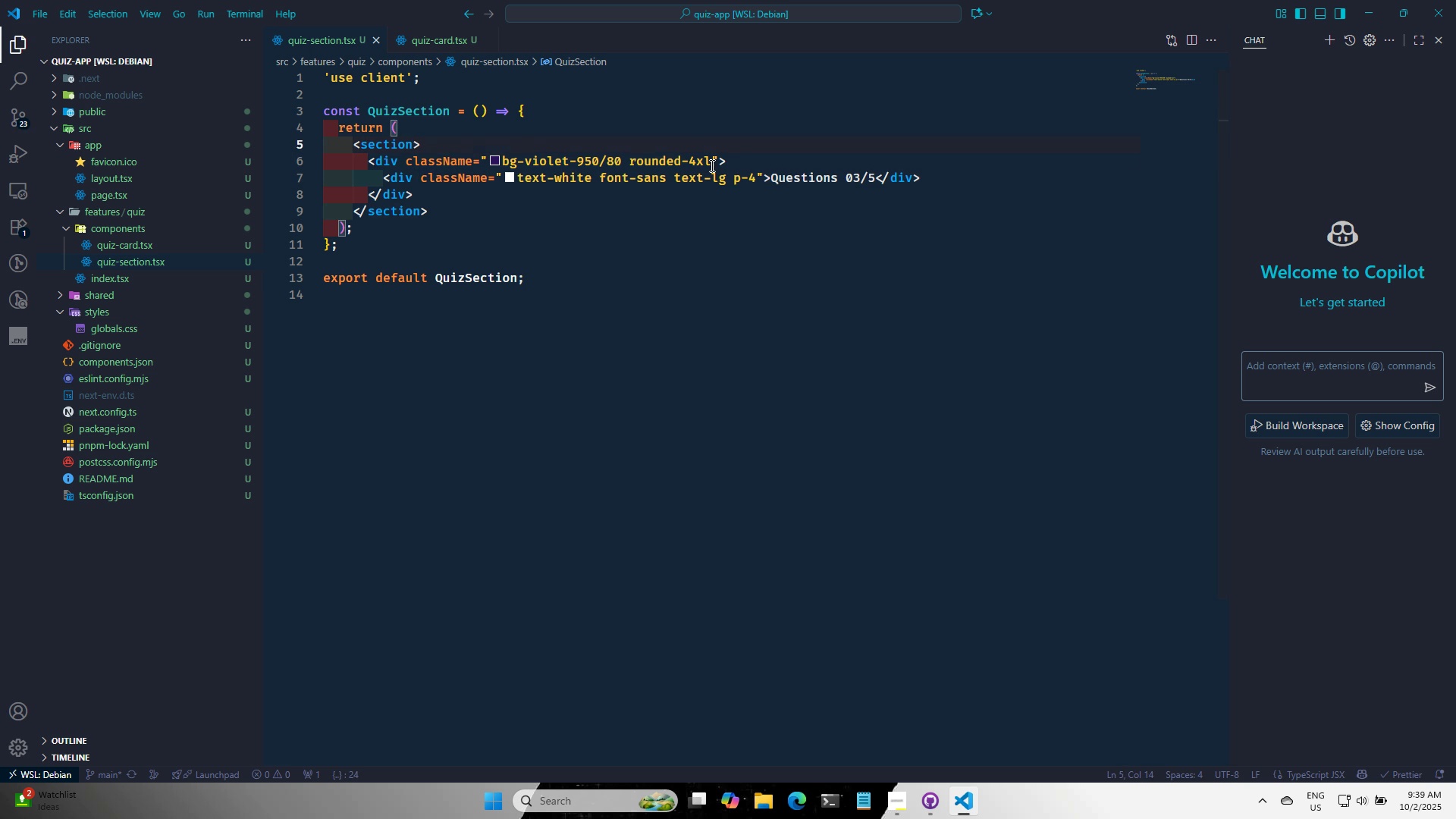 
left_click([711, 165])
 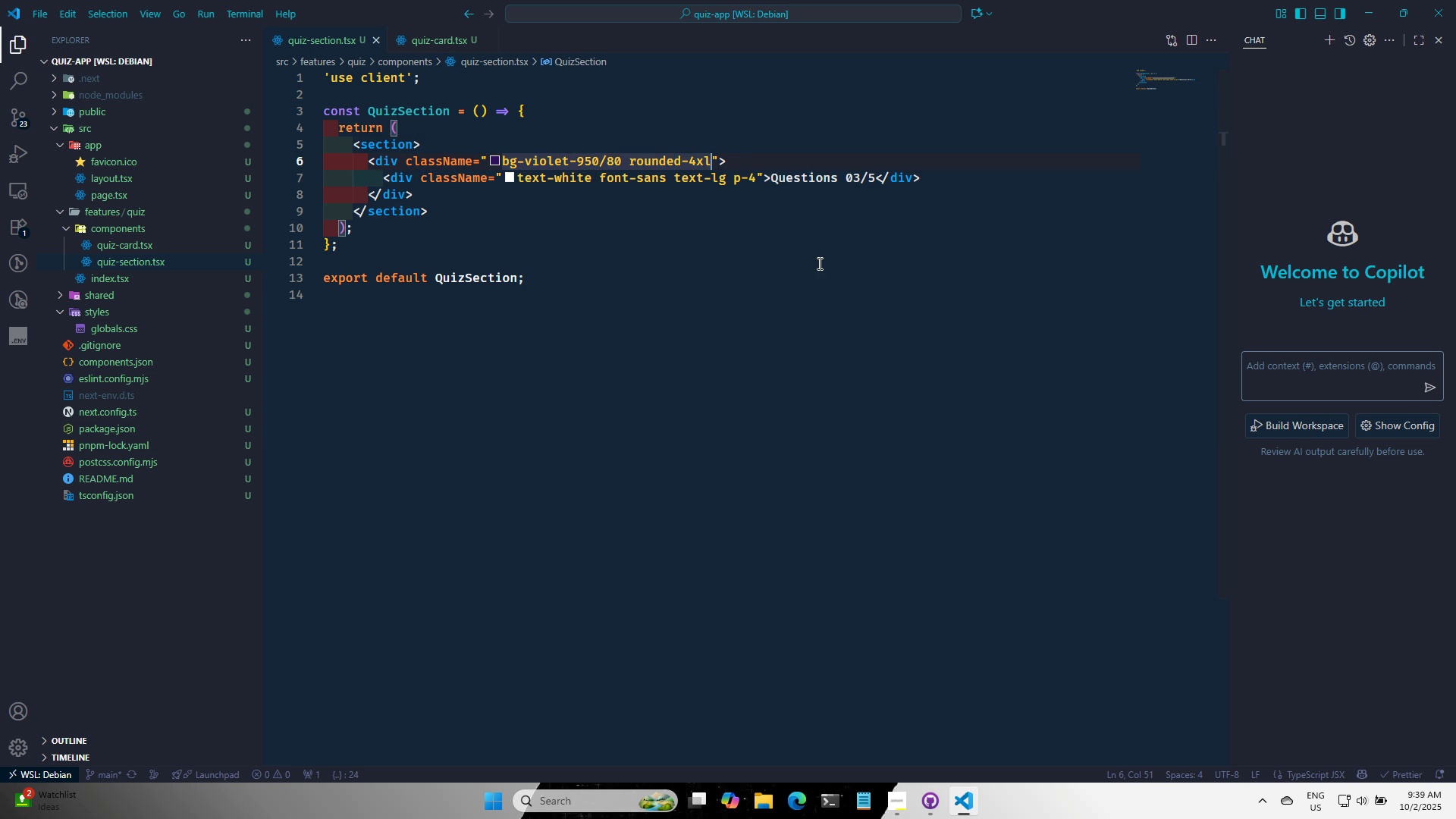 
type( md:=)
key(Backspace)
type(max-w)